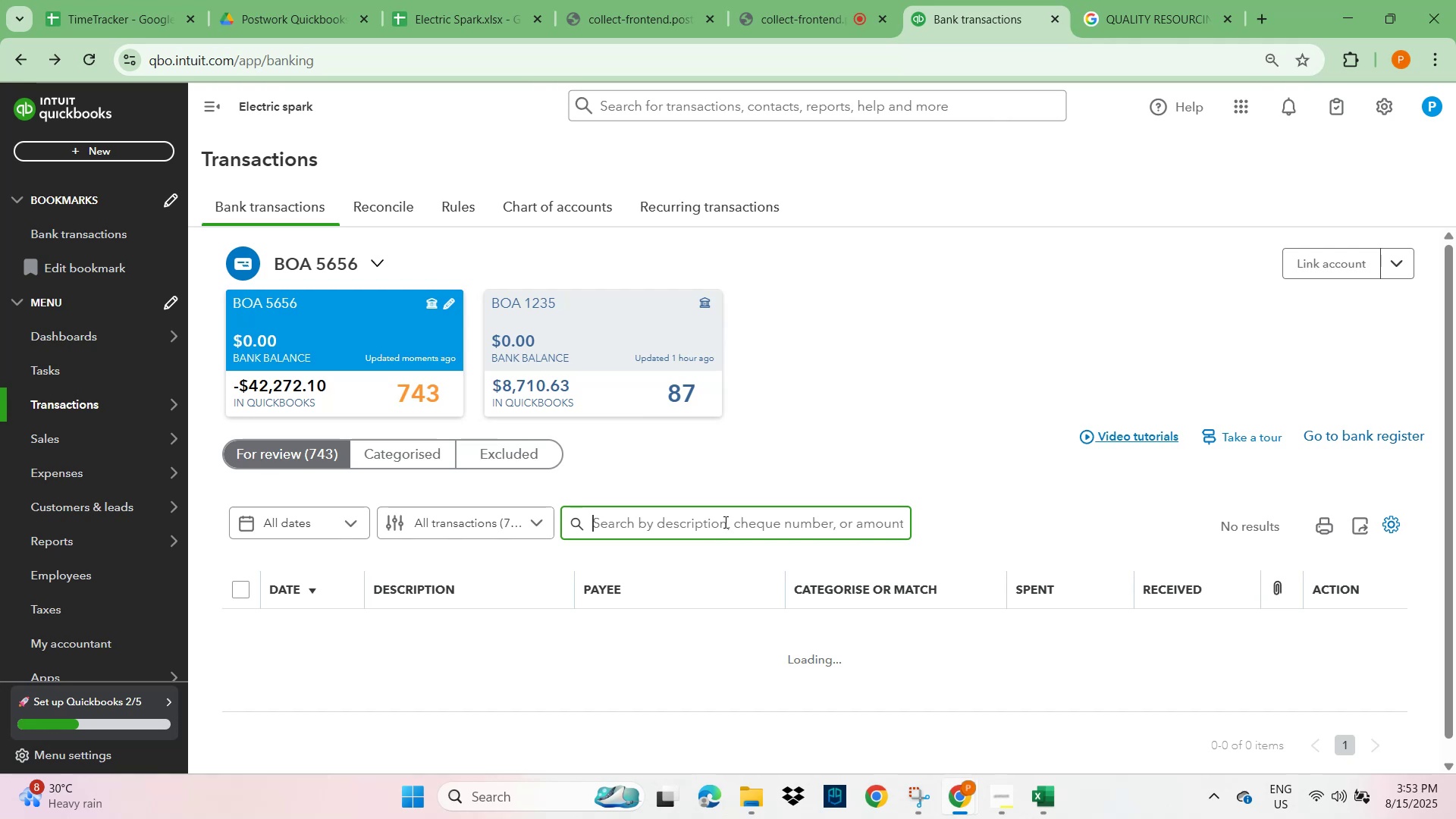 
key(Numpad3)
 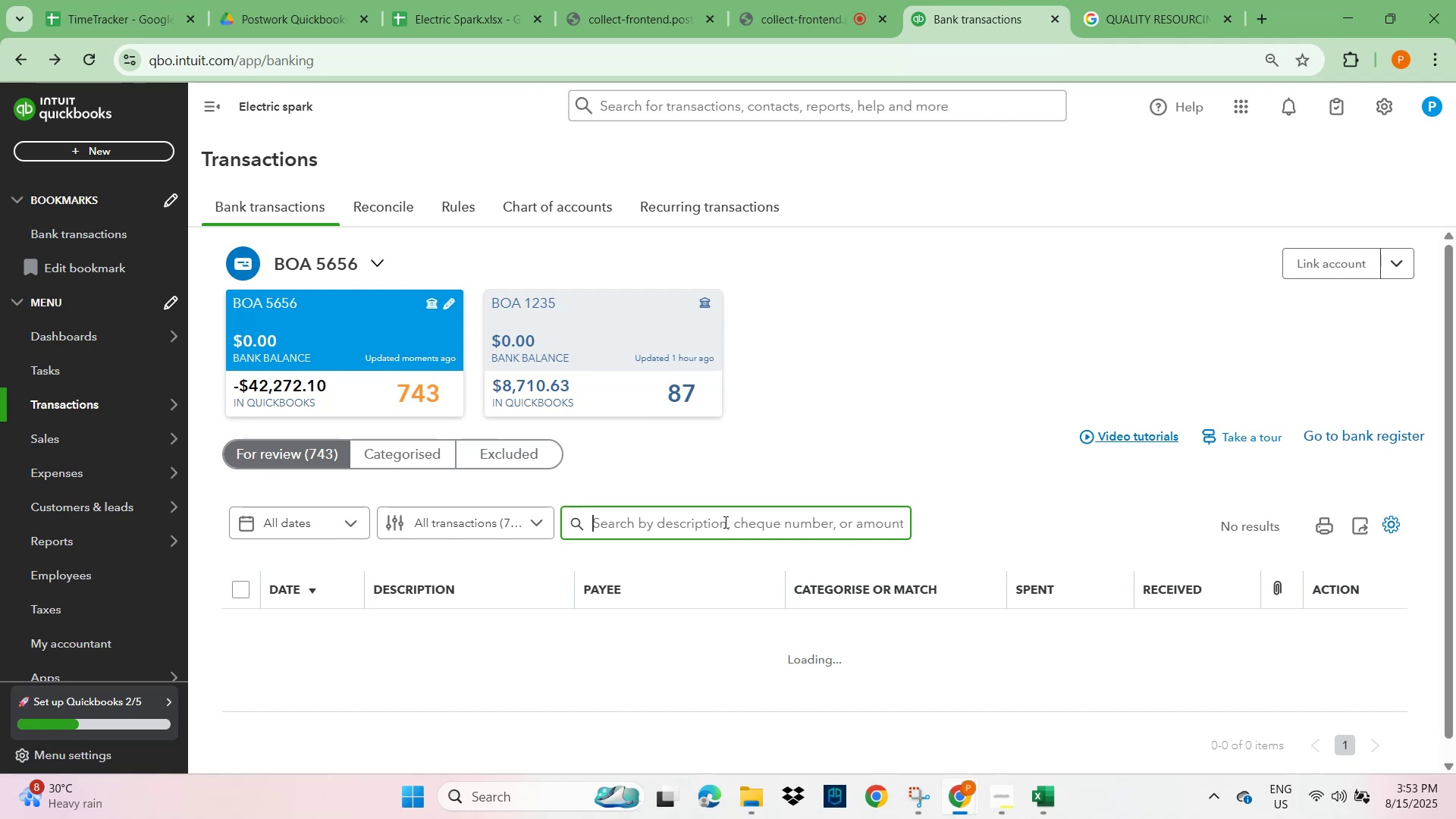 
key(NumpadDecimal)
 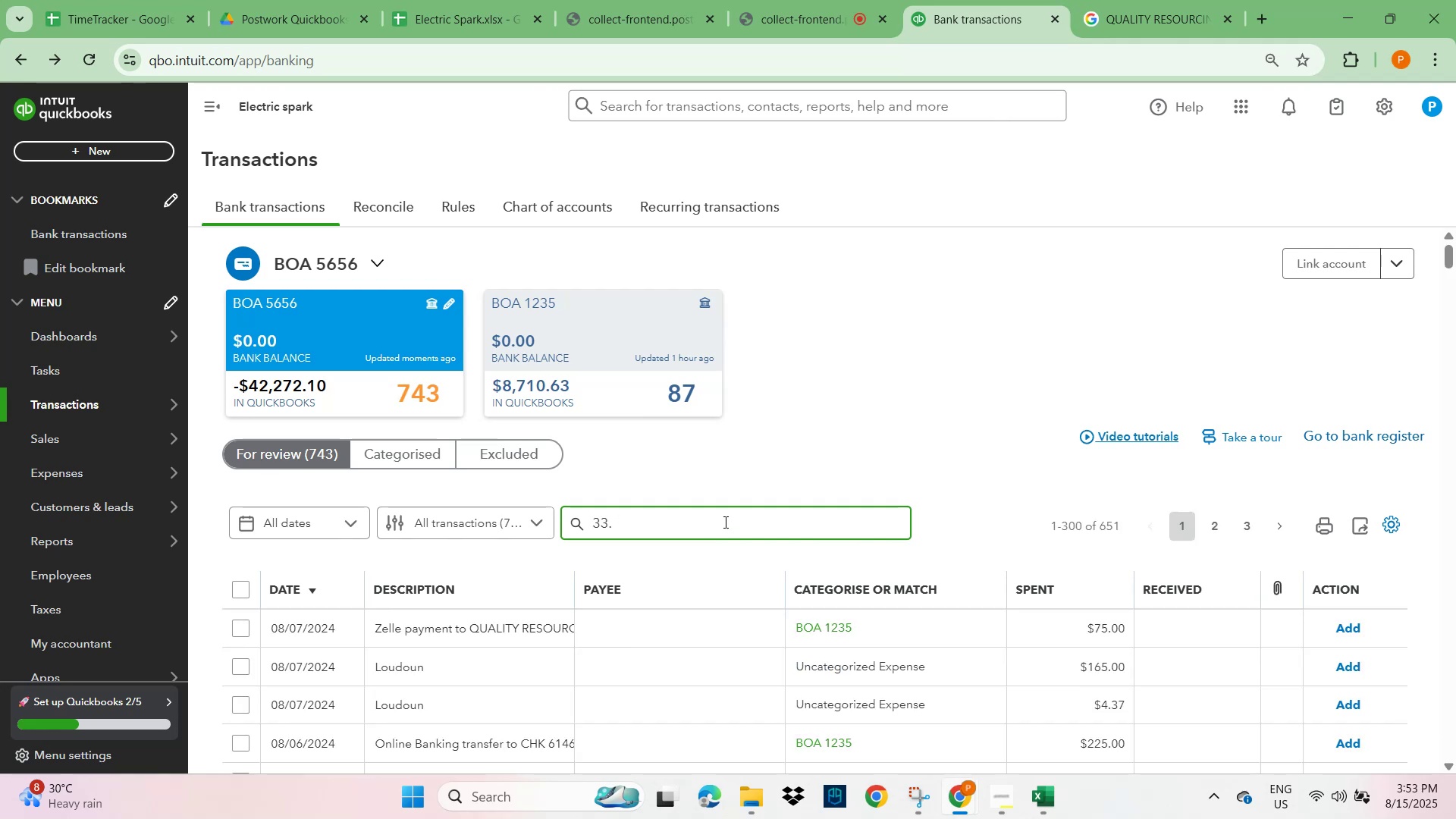 
key(Numpad7)
 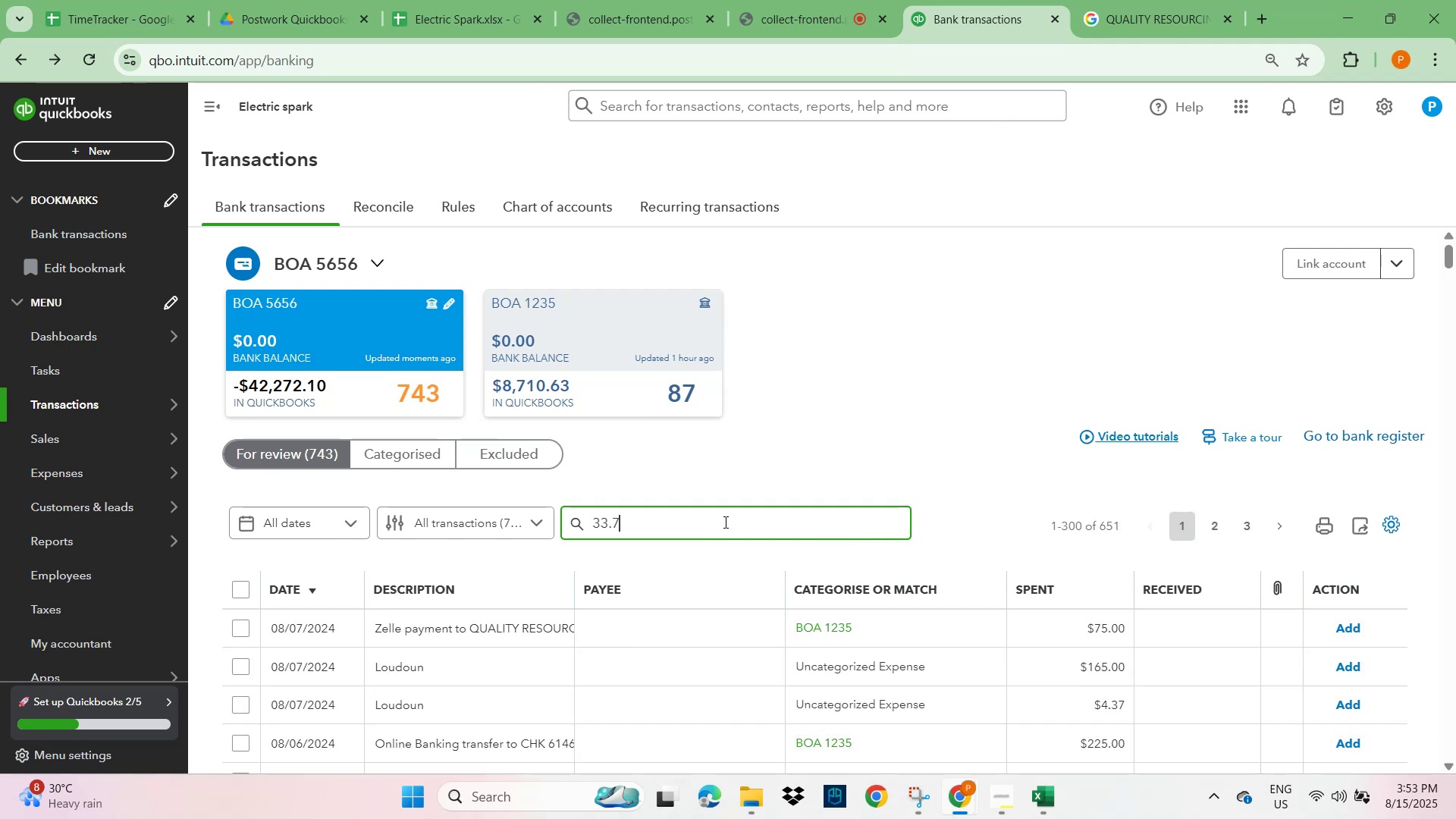 
key(Numpad5)
 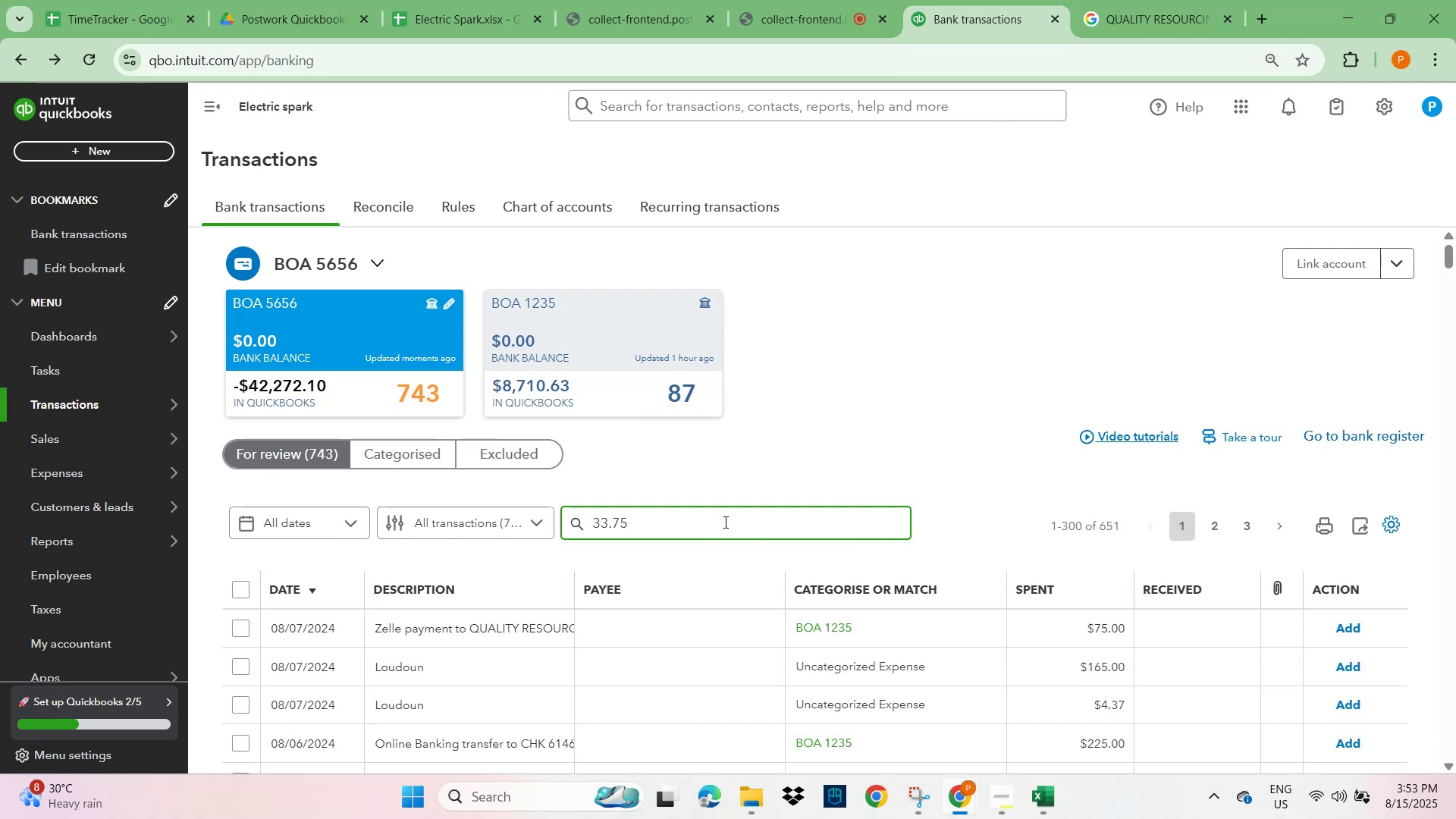 
key(NumpadEnter)
 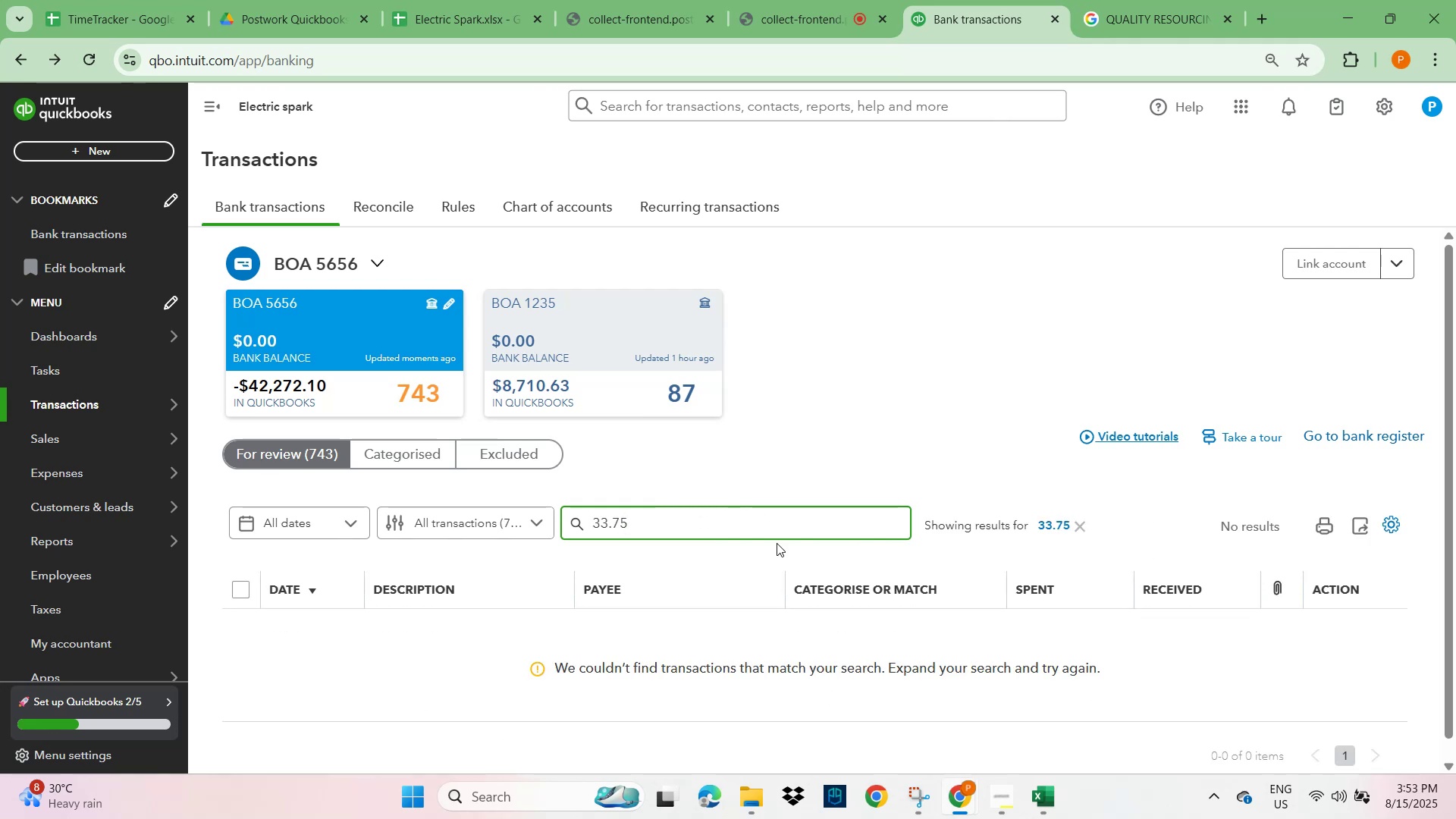 
scroll: coordinate [850, 661], scroll_direction: down, amount: 2.0
 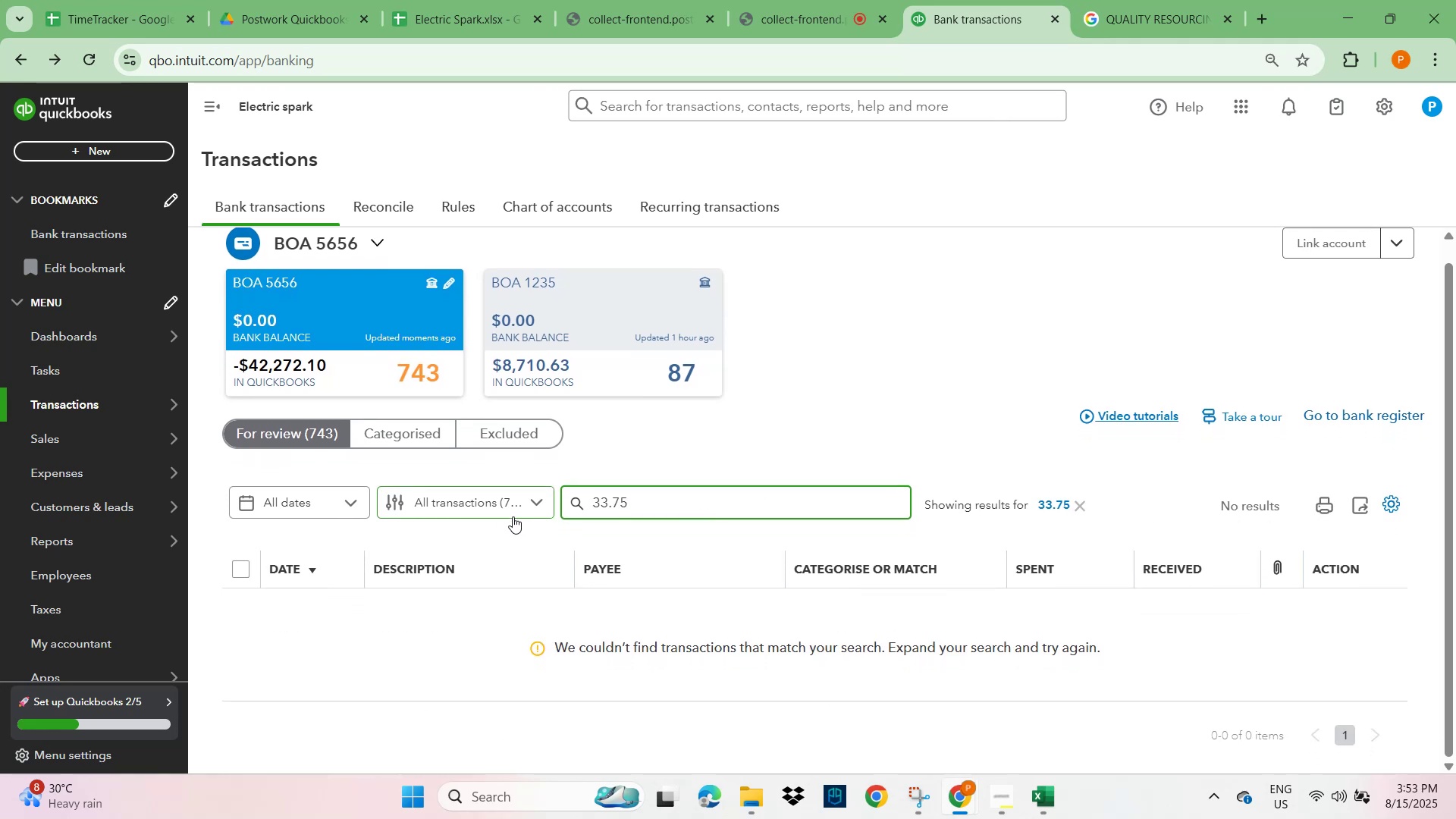 
left_click([440, 504])
 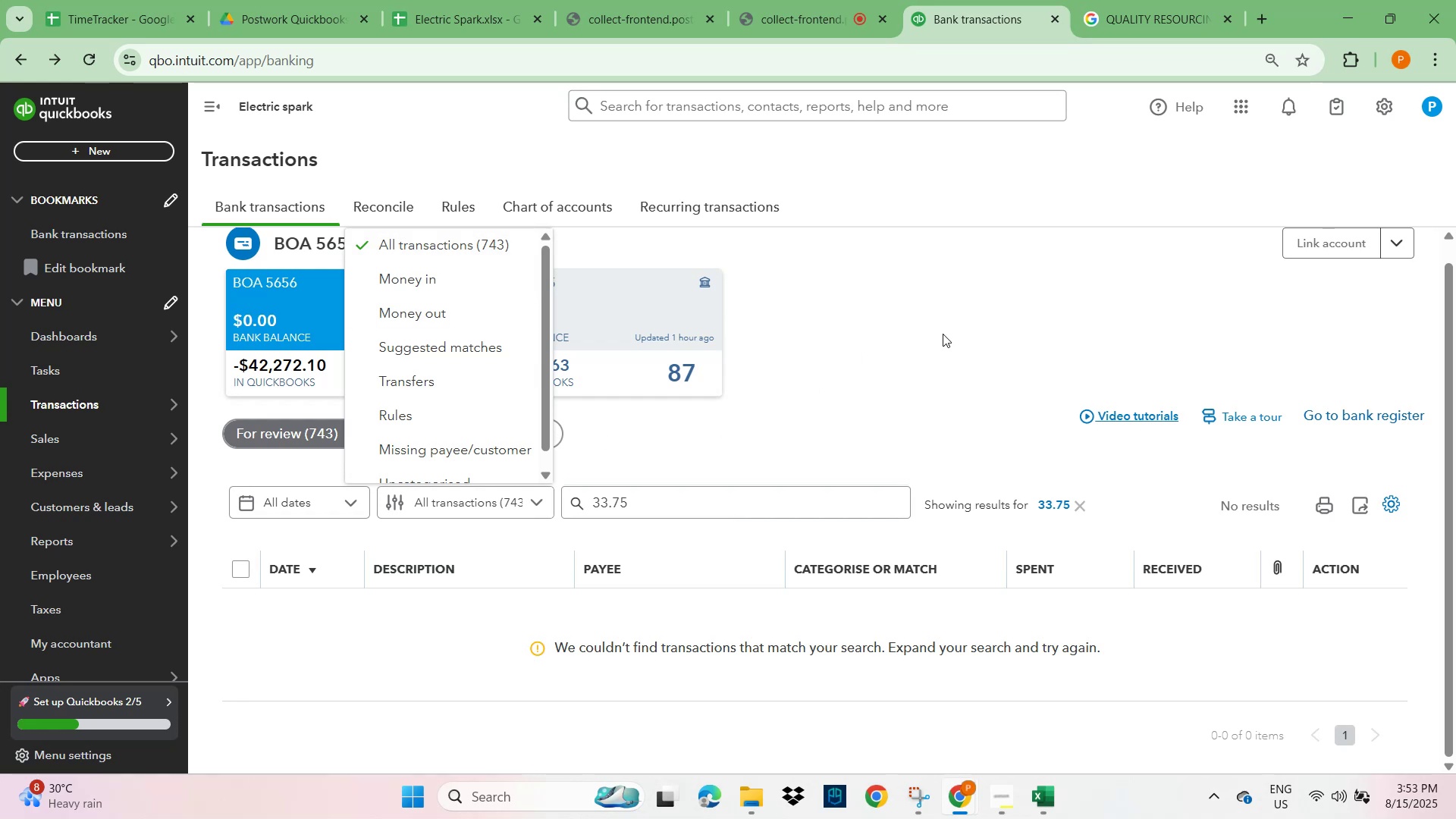 
left_click([685, 503])
 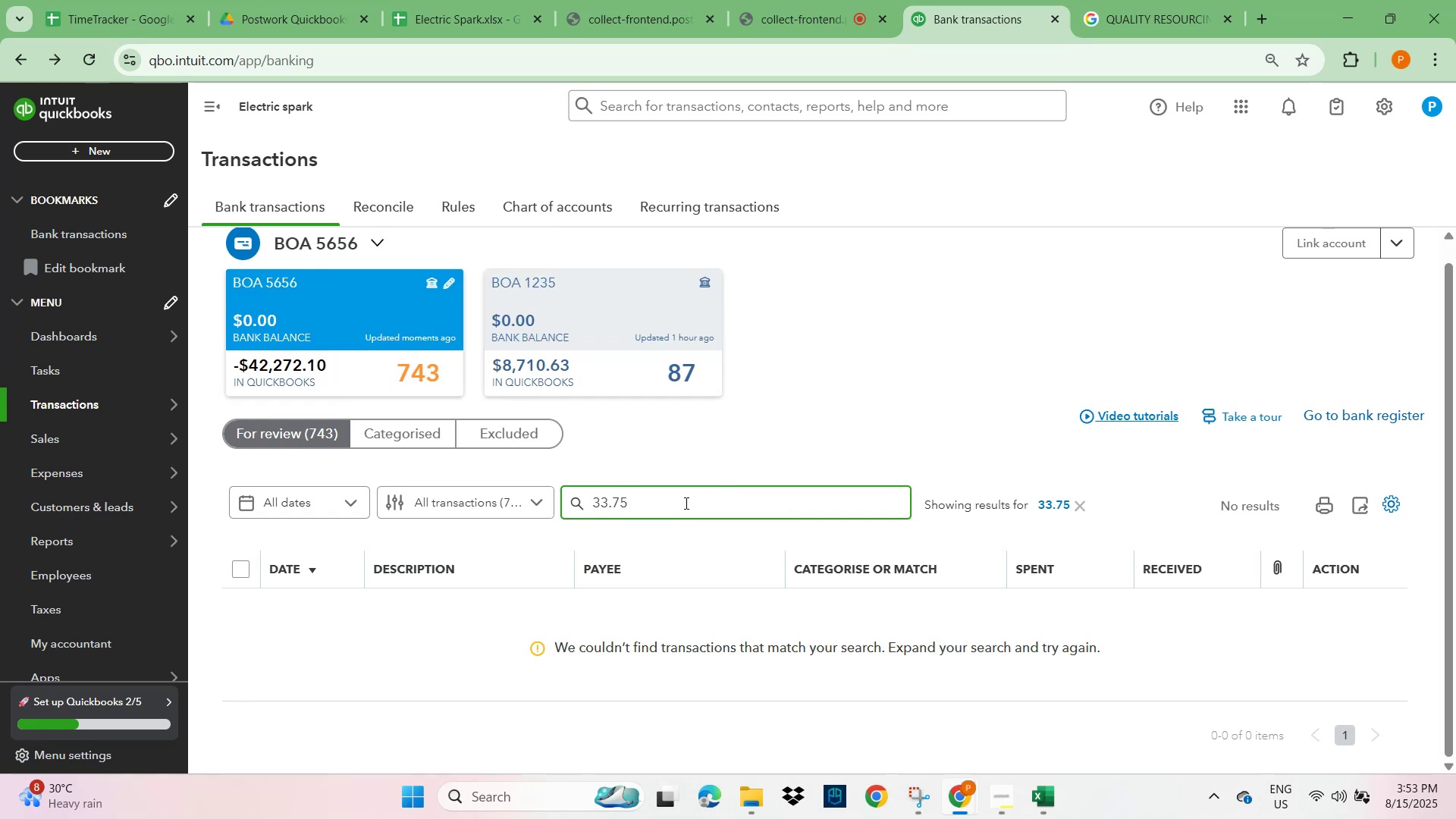 
key(NumpadEnter)
 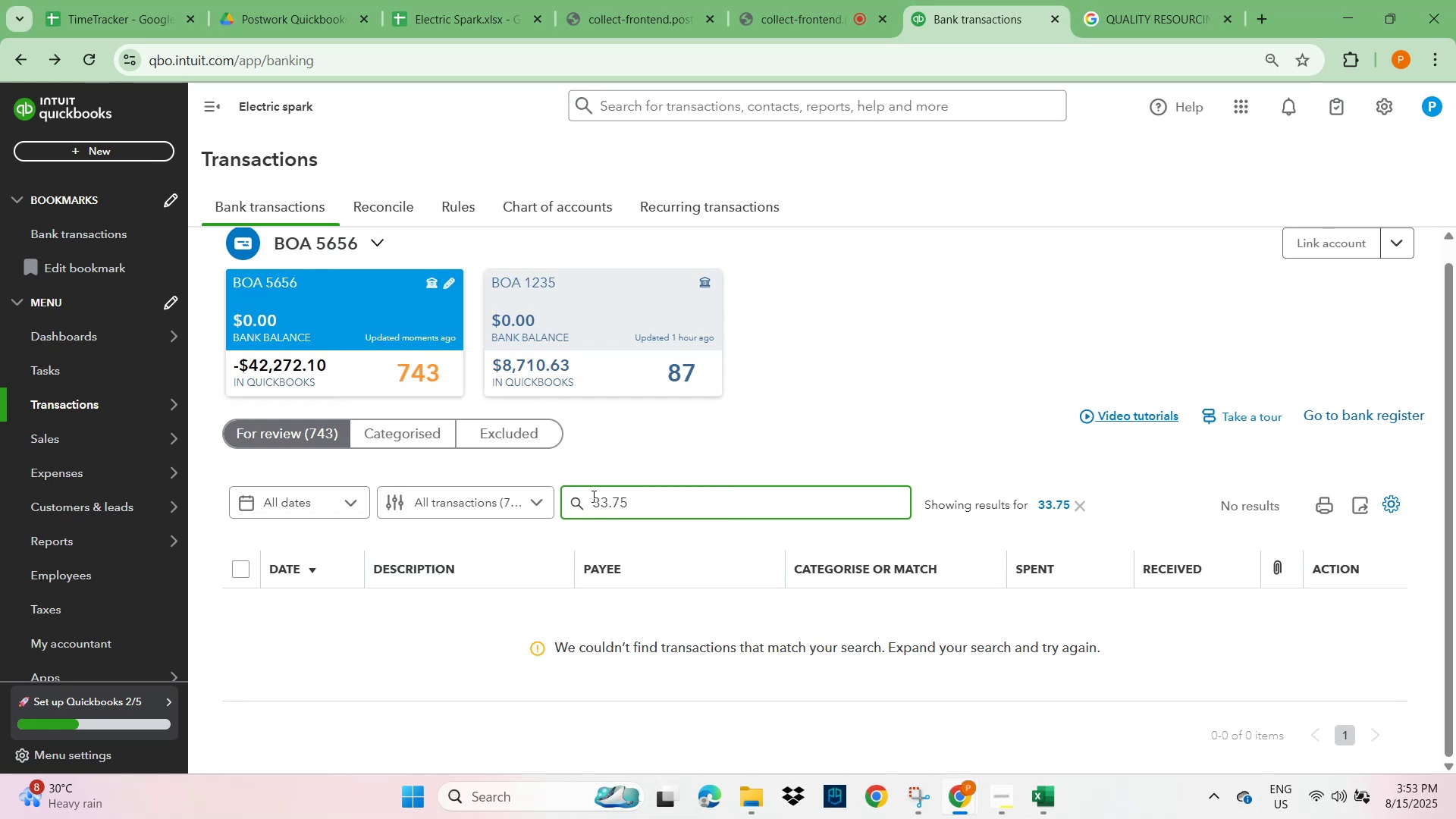 
left_click([393, 422])
 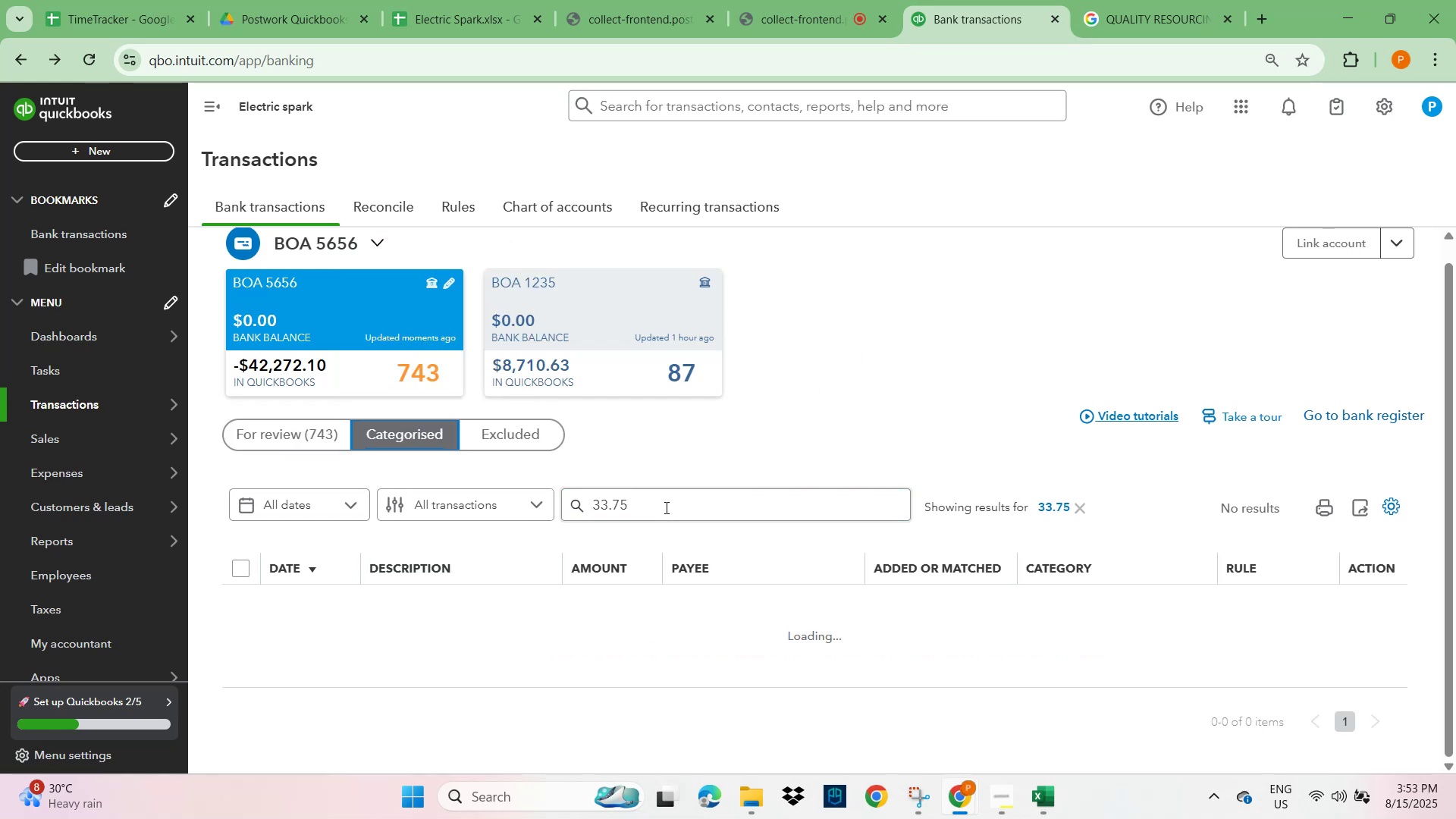 